 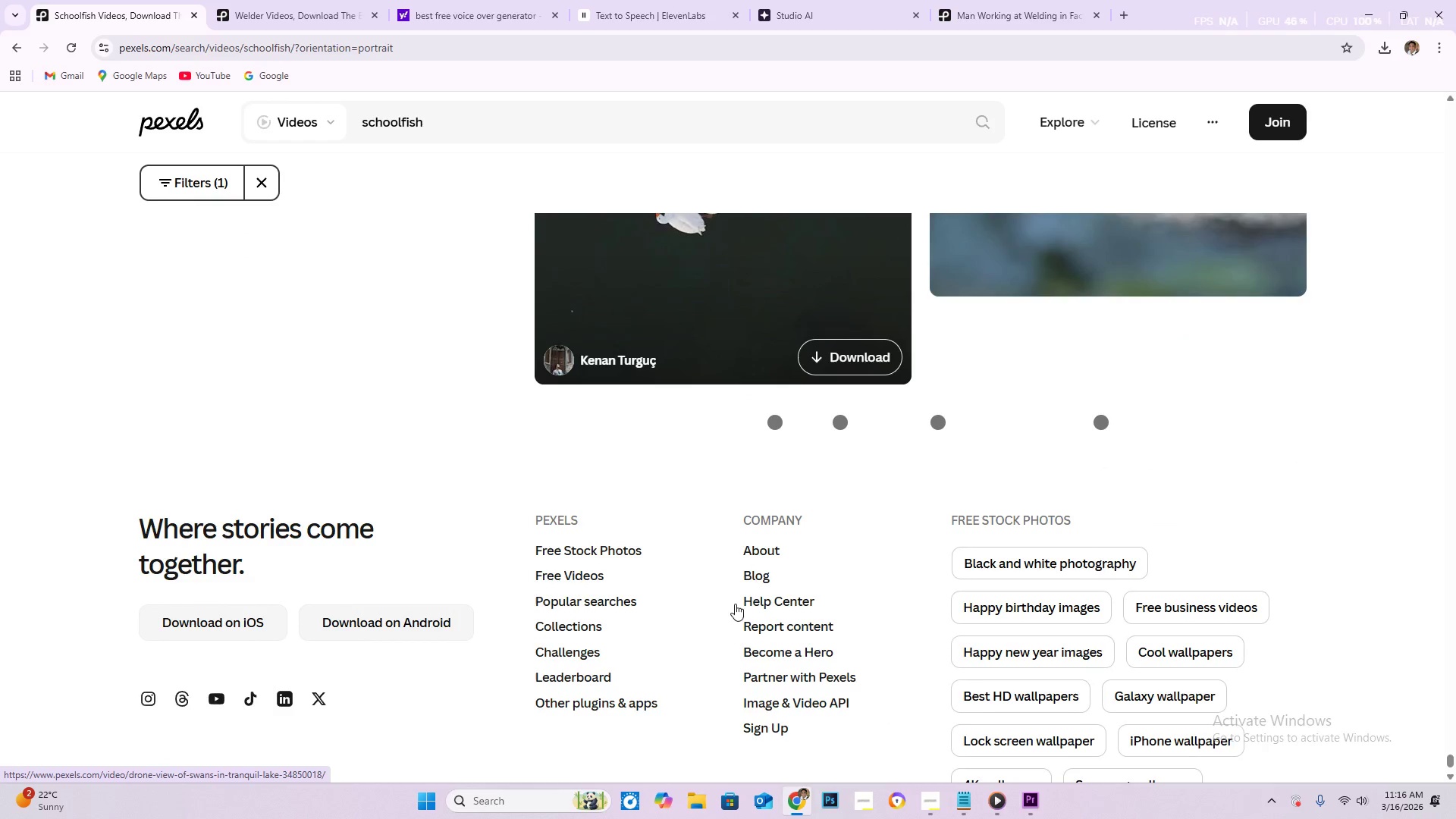 
scroll: coordinate [711, 589], scroll_direction: up, amount: 4.0
 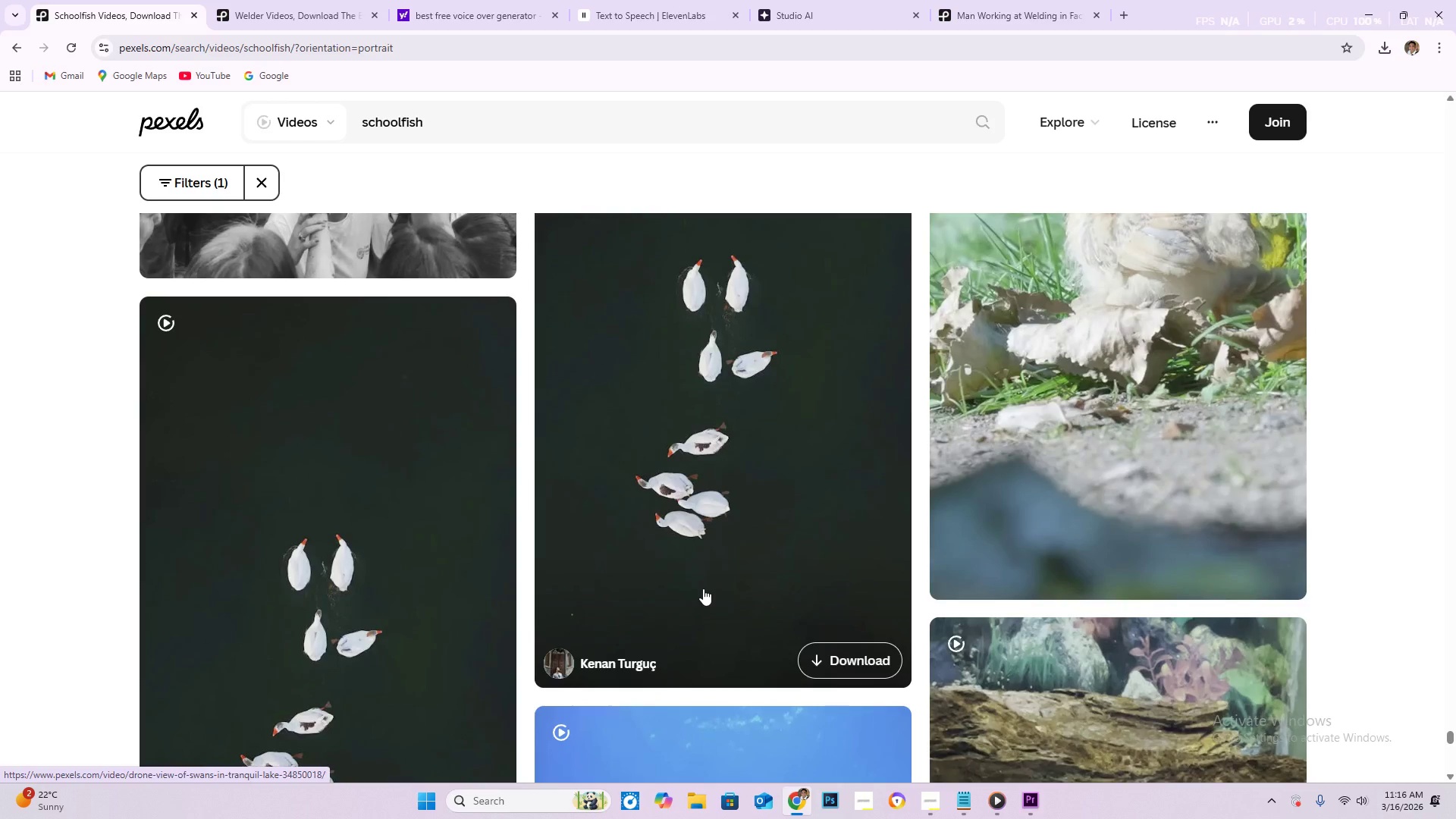 
scroll: coordinate [654, 462], scroll_direction: down, amount: 141.0
 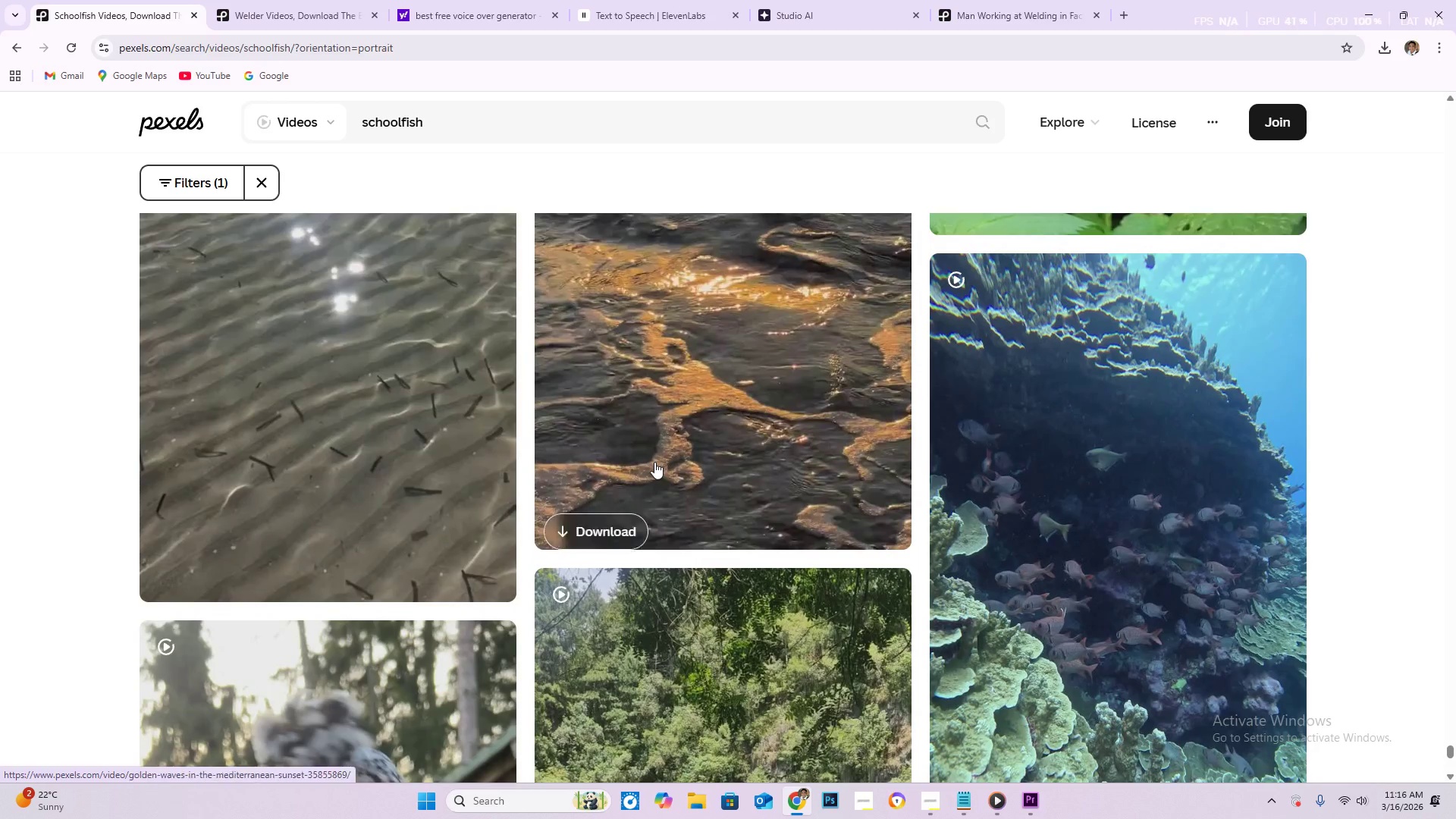 
scroll: coordinate [588, 469], scroll_direction: down, amount: 246.0
 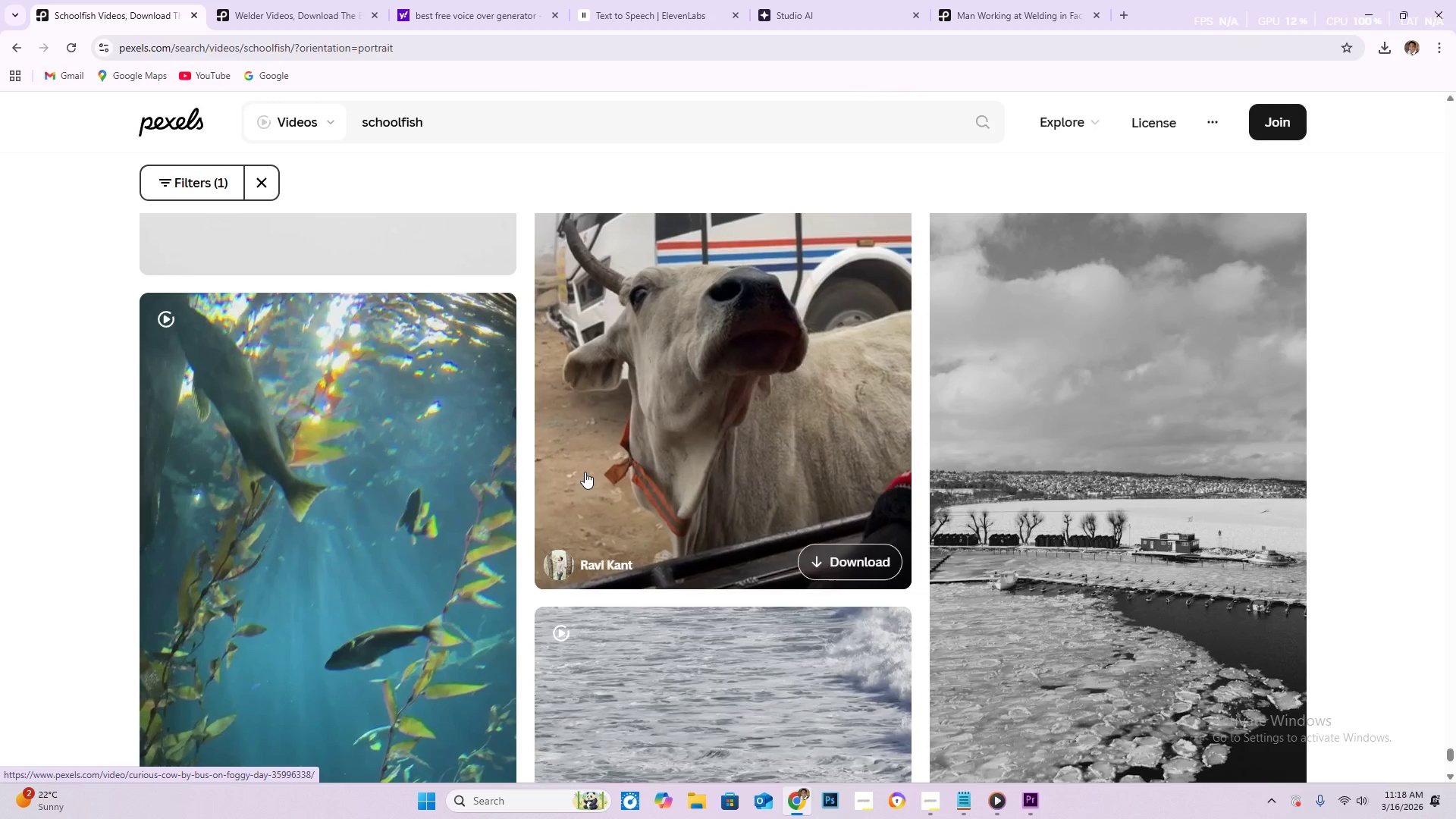 
wait(101.69)
 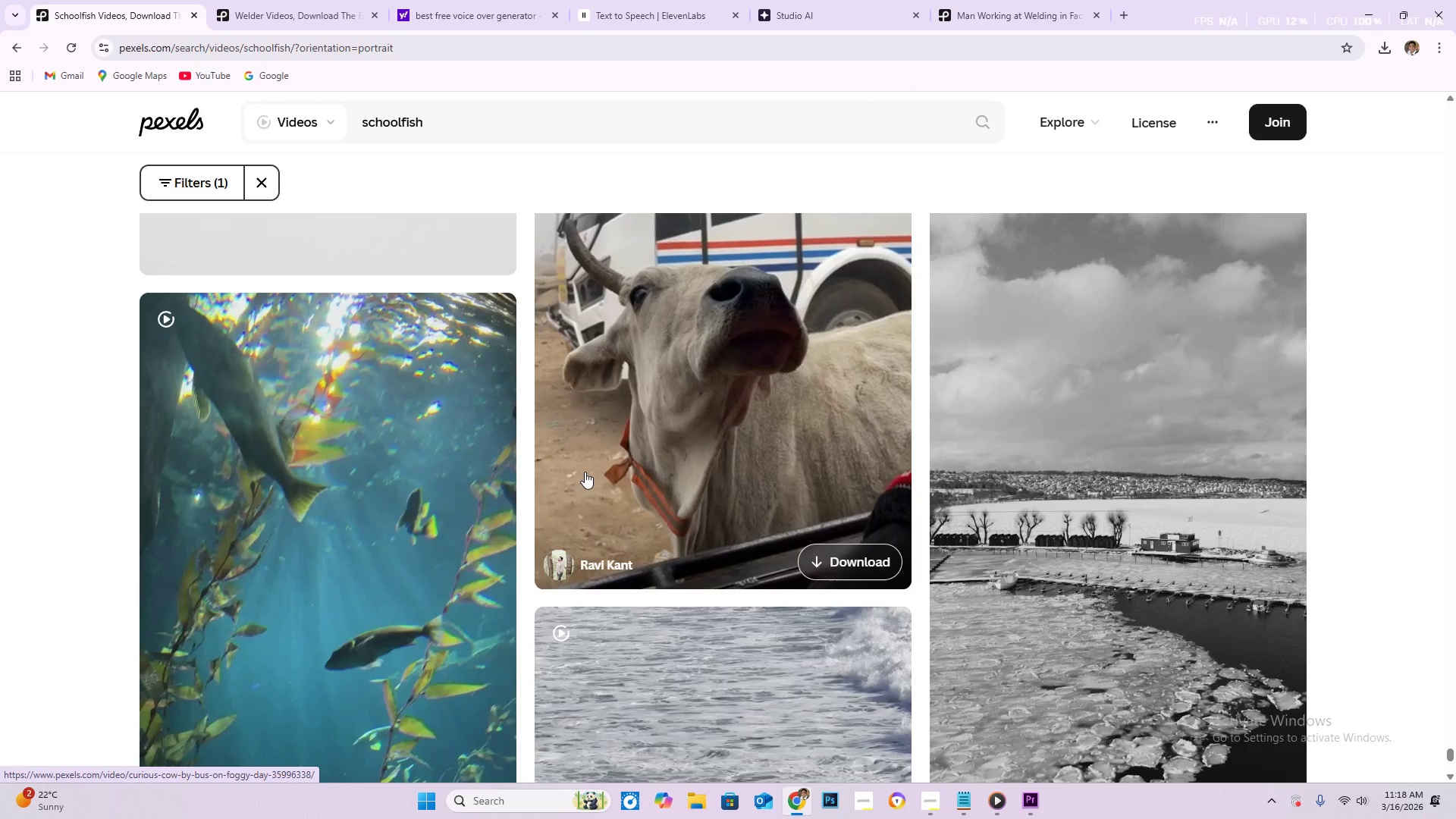 
scroll: coordinate [724, 522], scroll_direction: down, amount: 64.0
 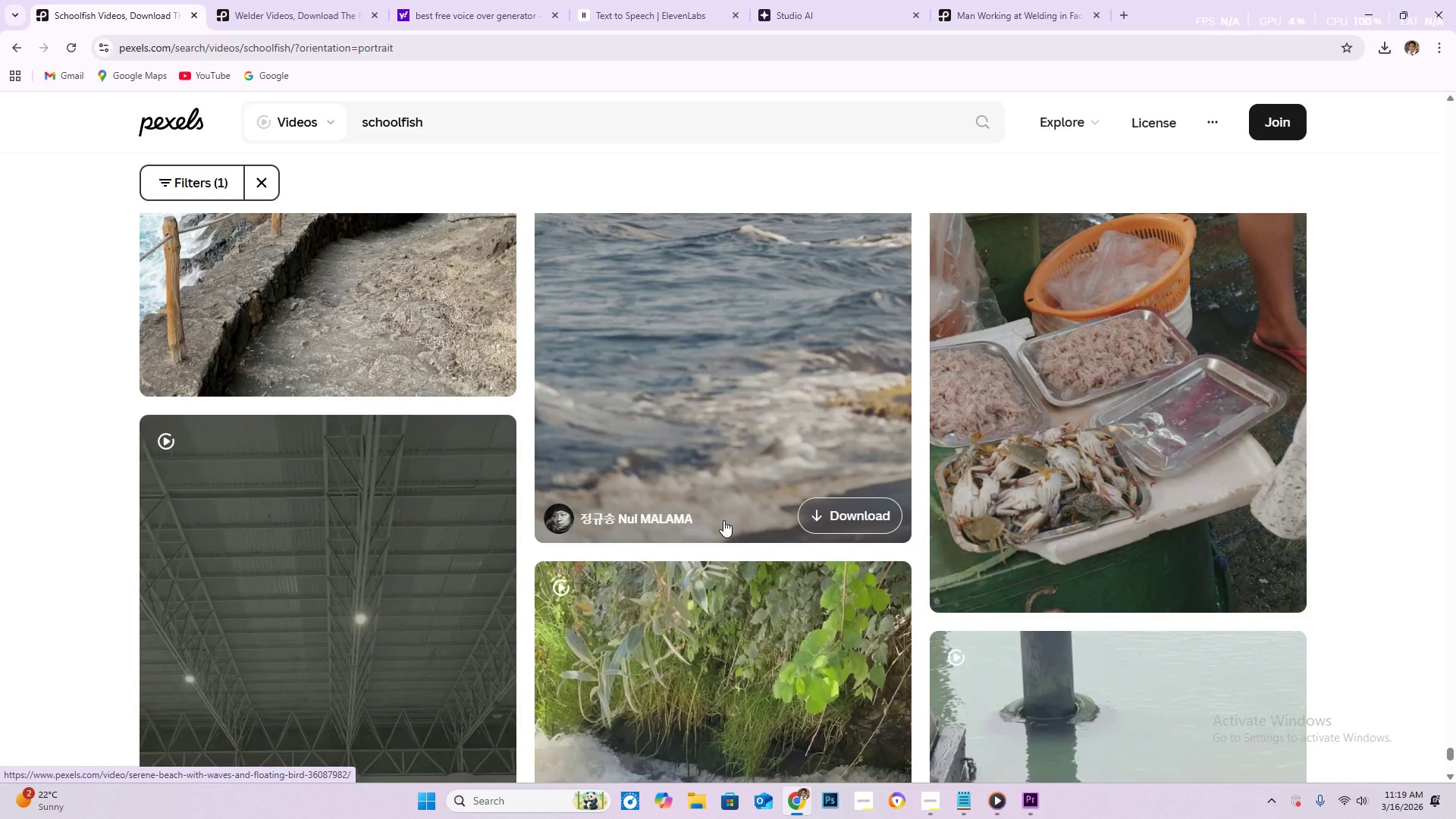 
scroll: coordinate [722, 521], scroll_direction: down, amount: 25.0
 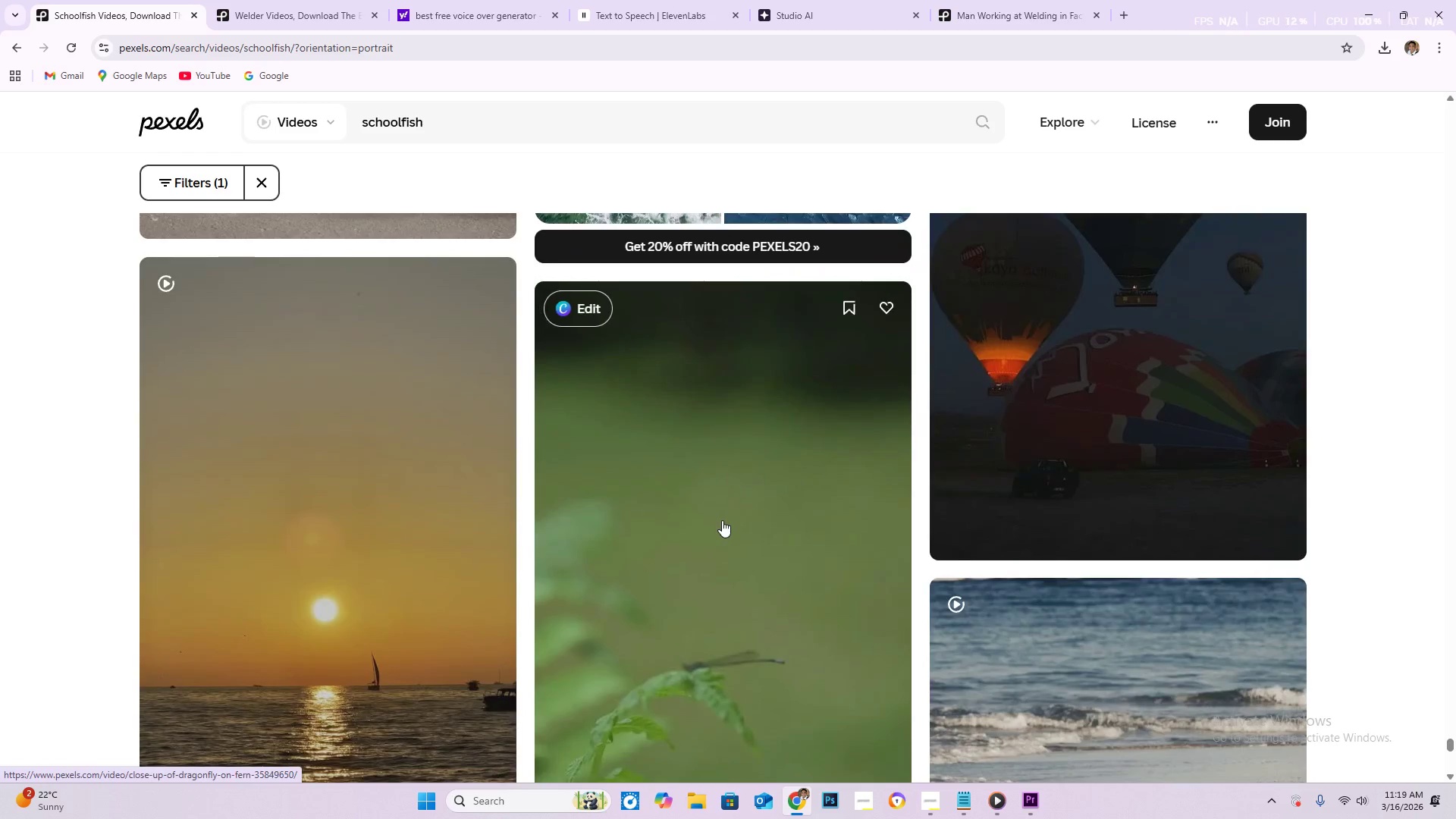 
scroll: coordinate [634, 355], scroll_direction: down, amount: 100.0
 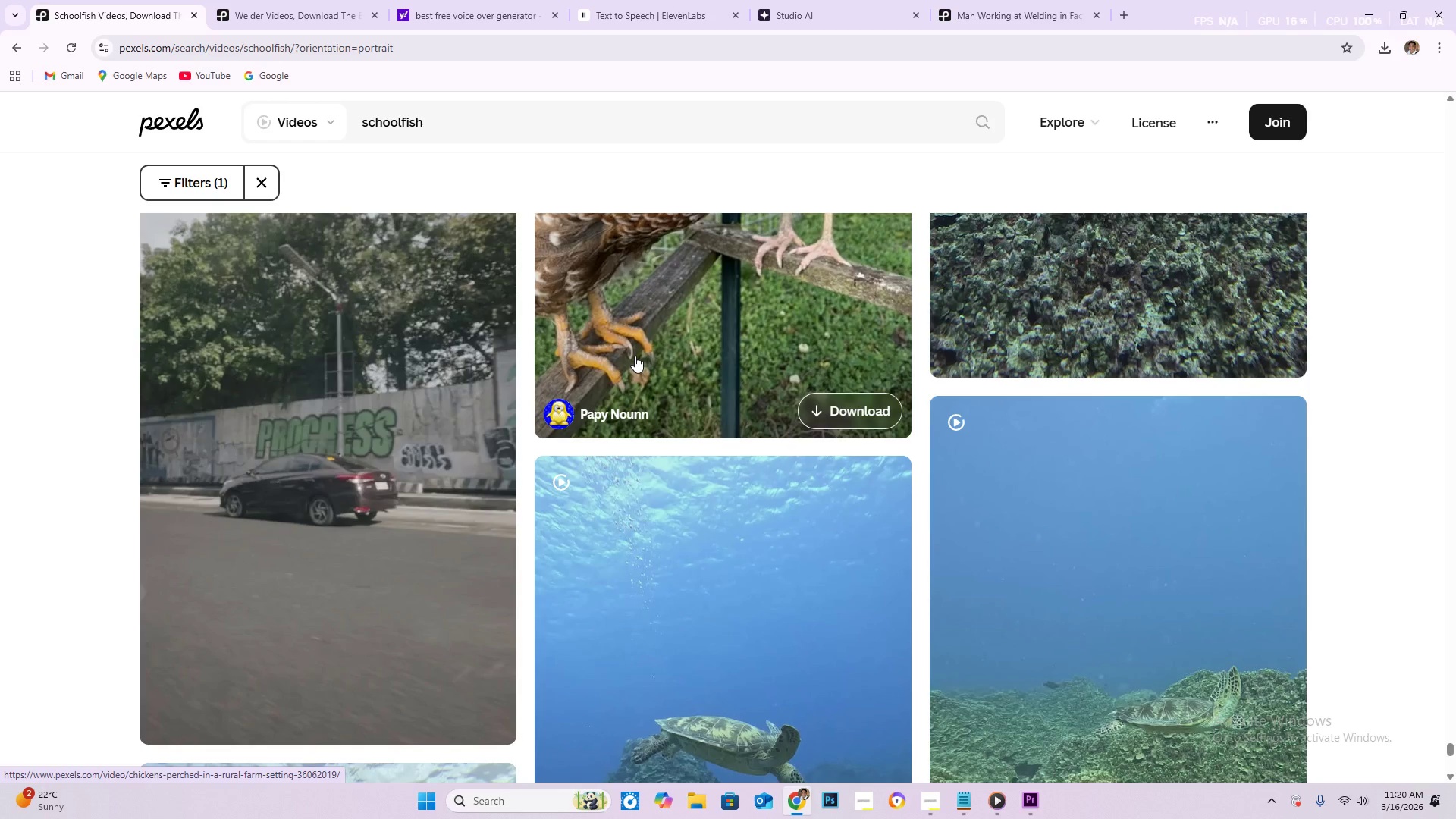 
wait(65.43)
 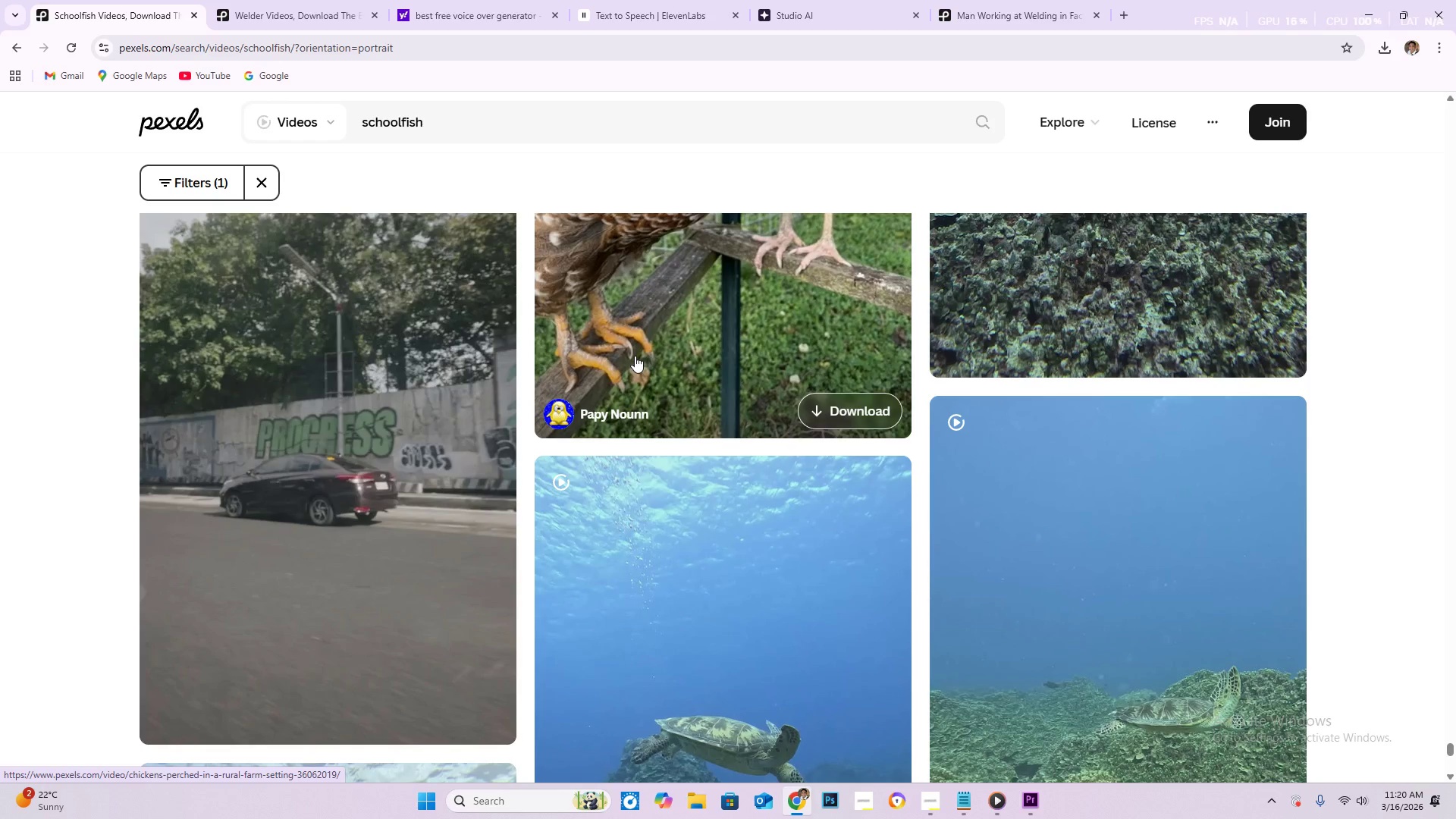 
scroll: coordinate [770, 442], scroll_direction: down, amount: 18.0
 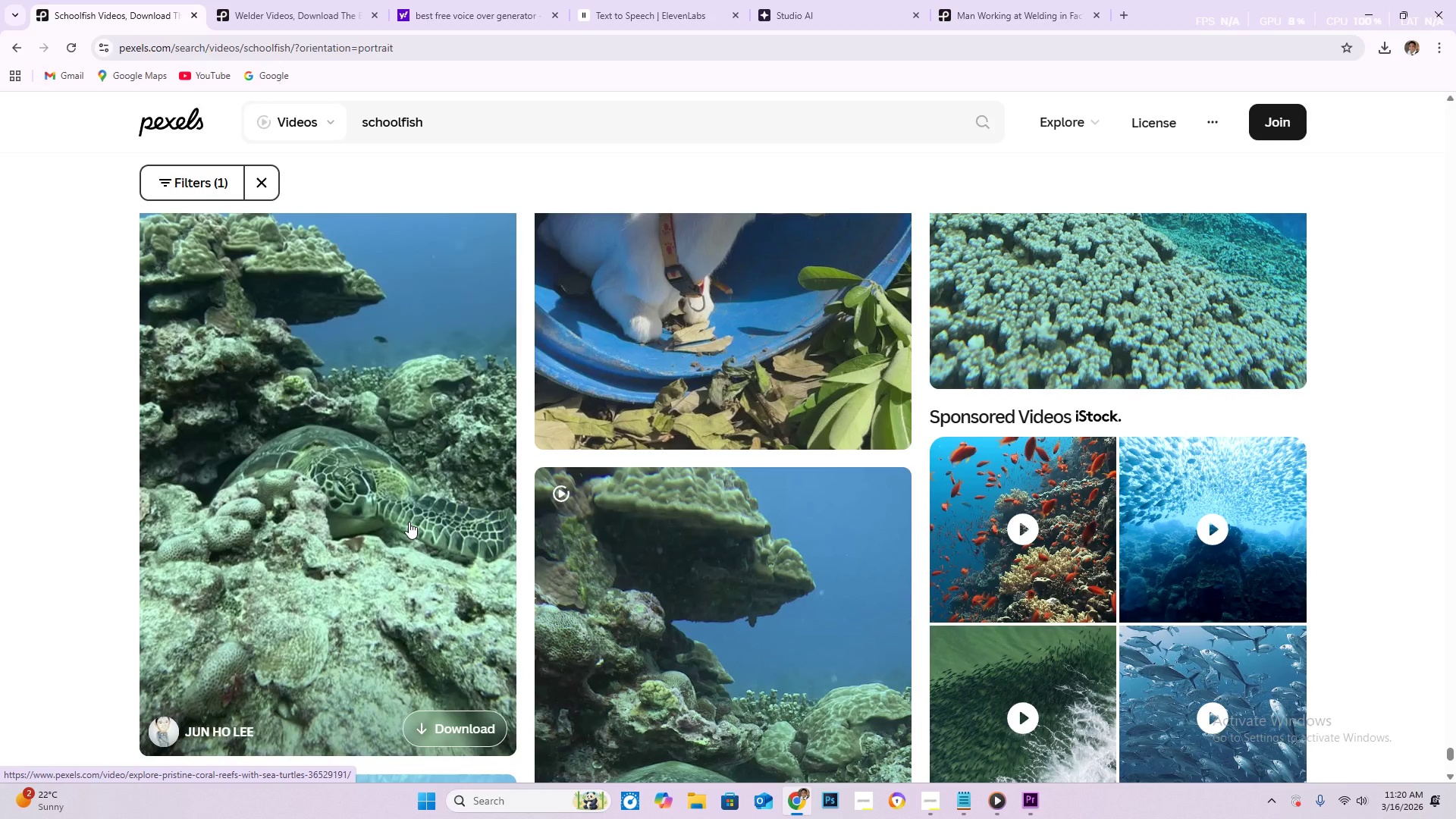 
left_click([409, 522])
 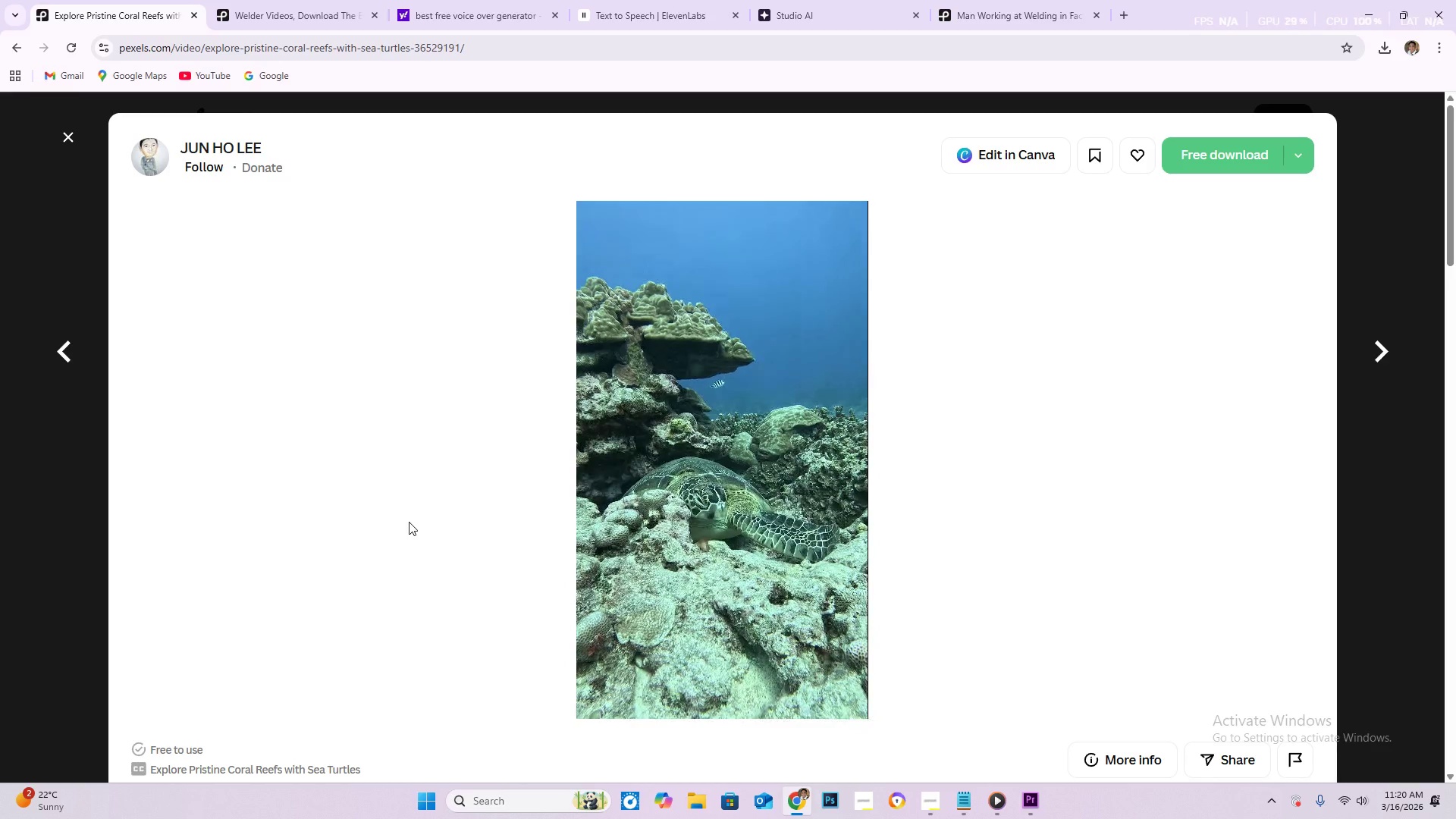 
wait(22.33)
 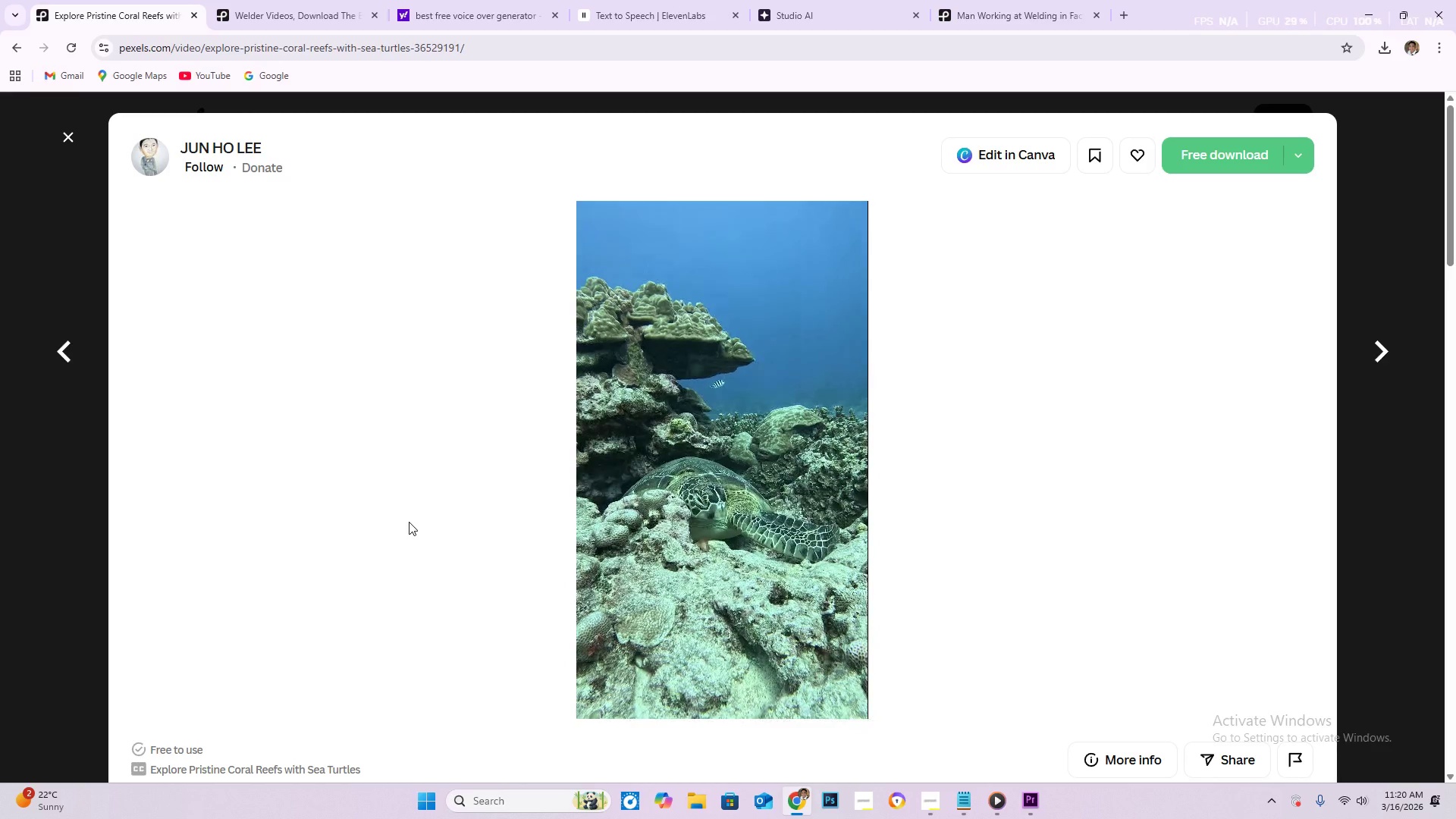 
scroll: coordinate [782, 362], scroll_direction: down, amount: 75.0
 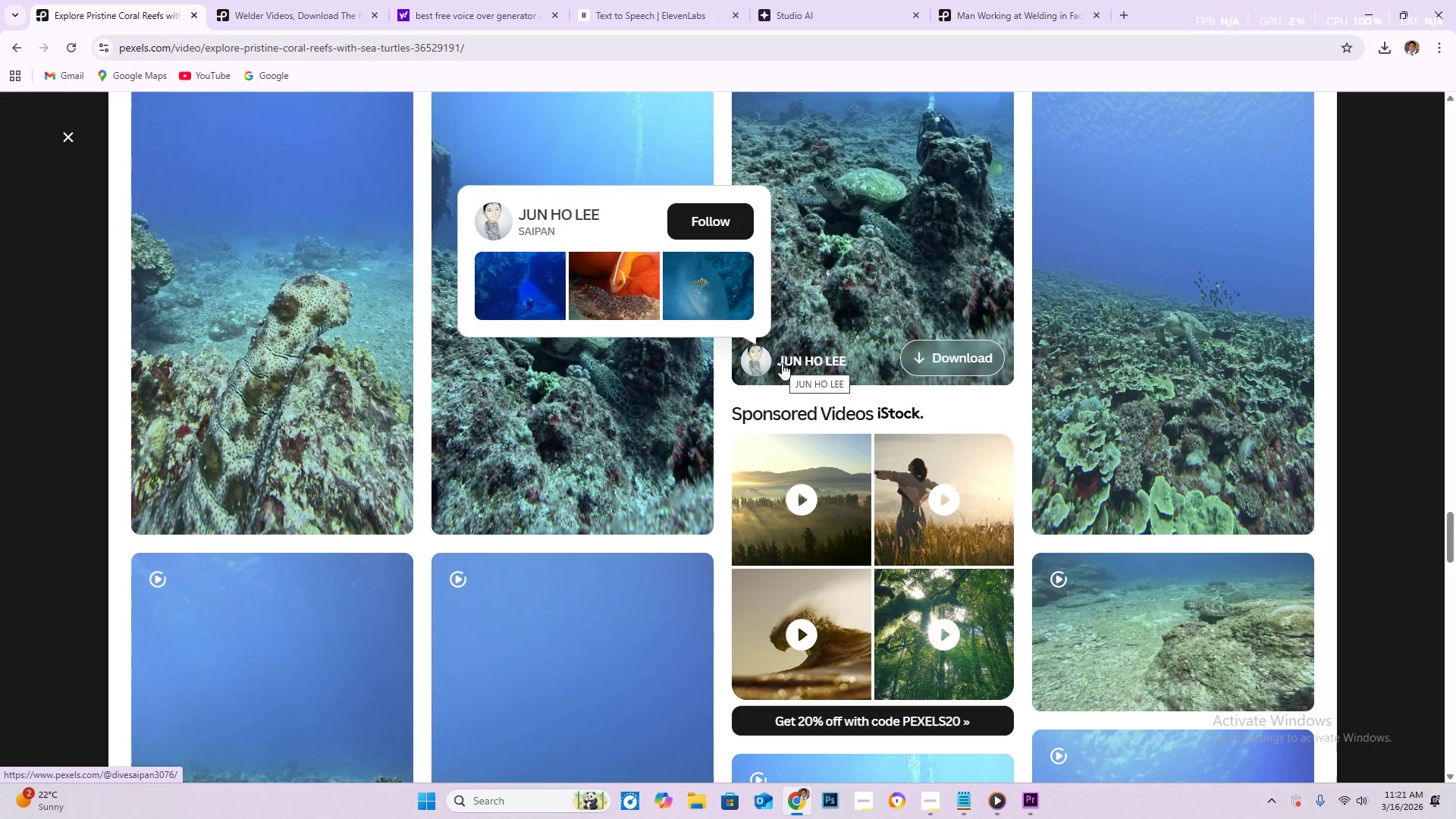 
wait(7.36)
 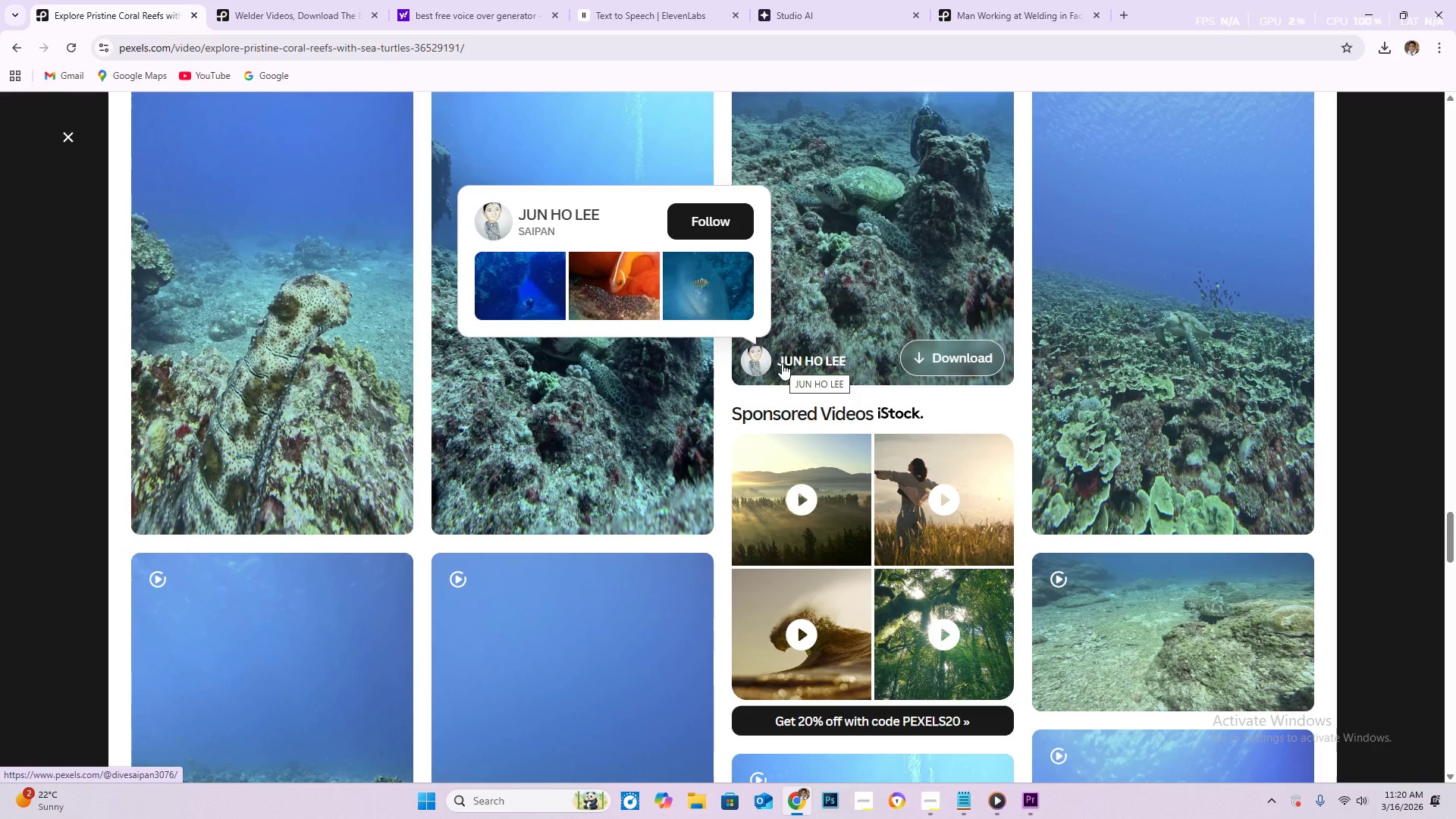 
scroll: coordinate [603, 391], scroll_direction: down, amount: 191.0
 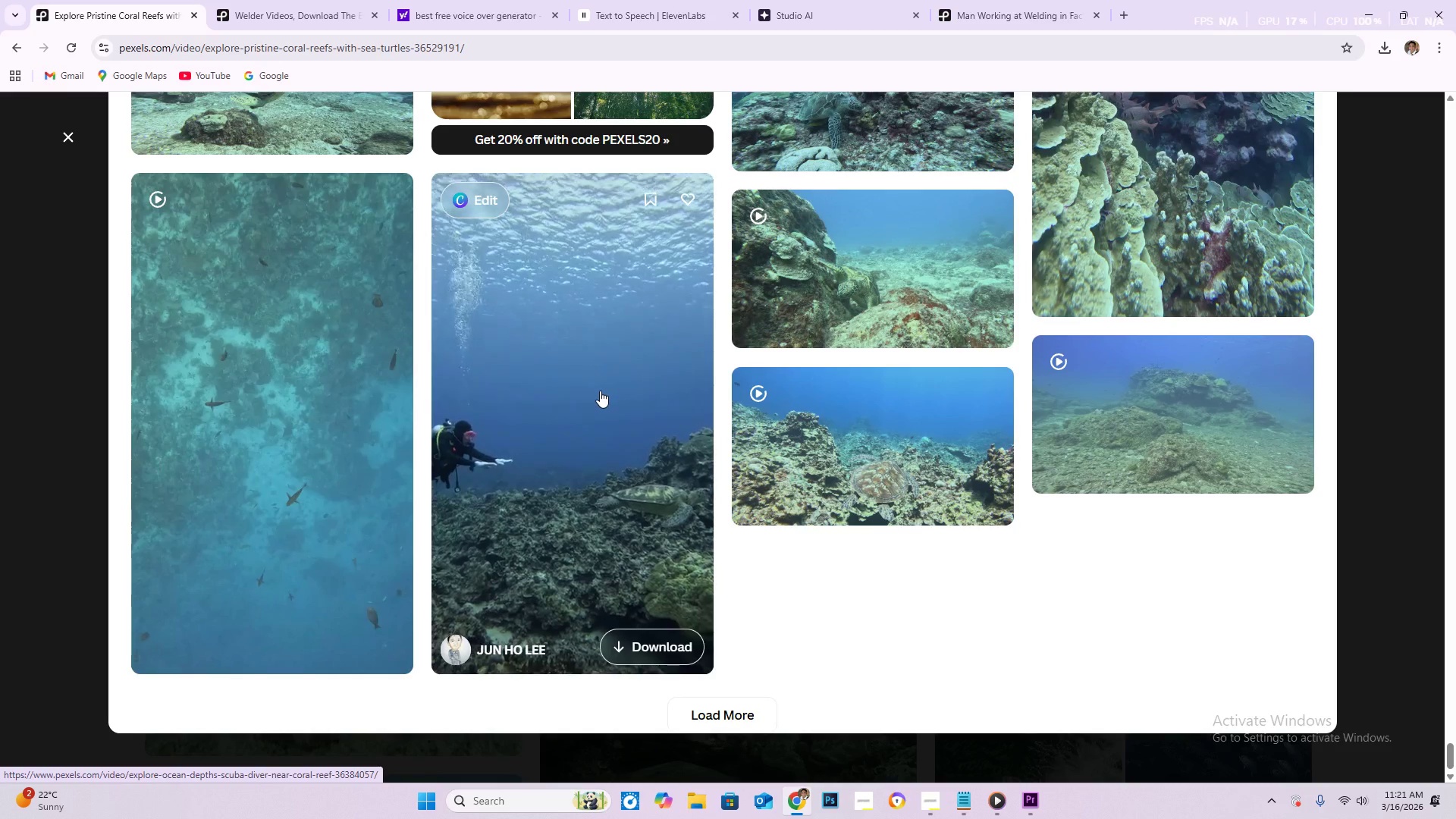 
scroll: coordinate [868, 466], scroll_direction: down, amount: 9.0
 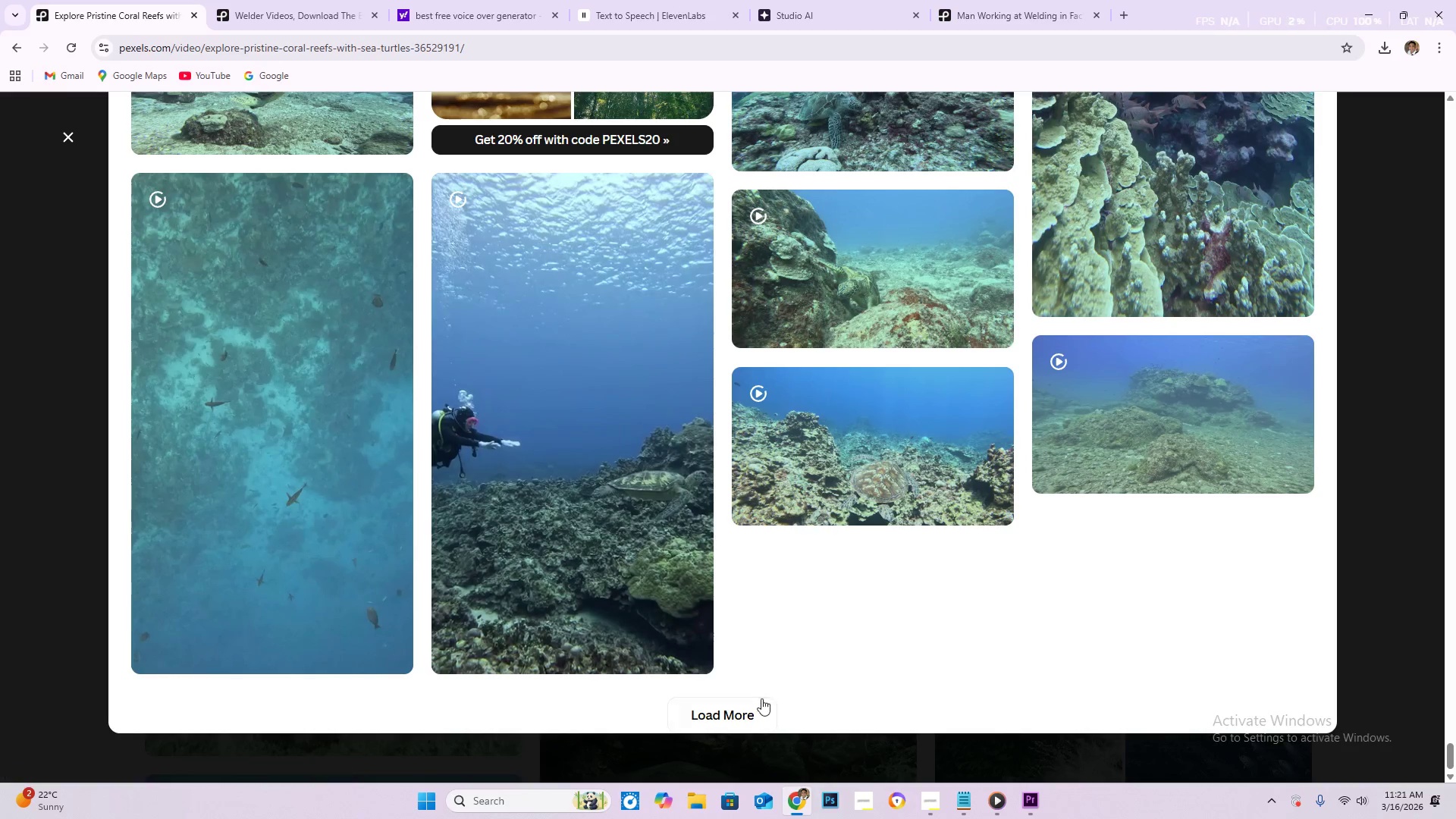 
left_click([760, 704])
 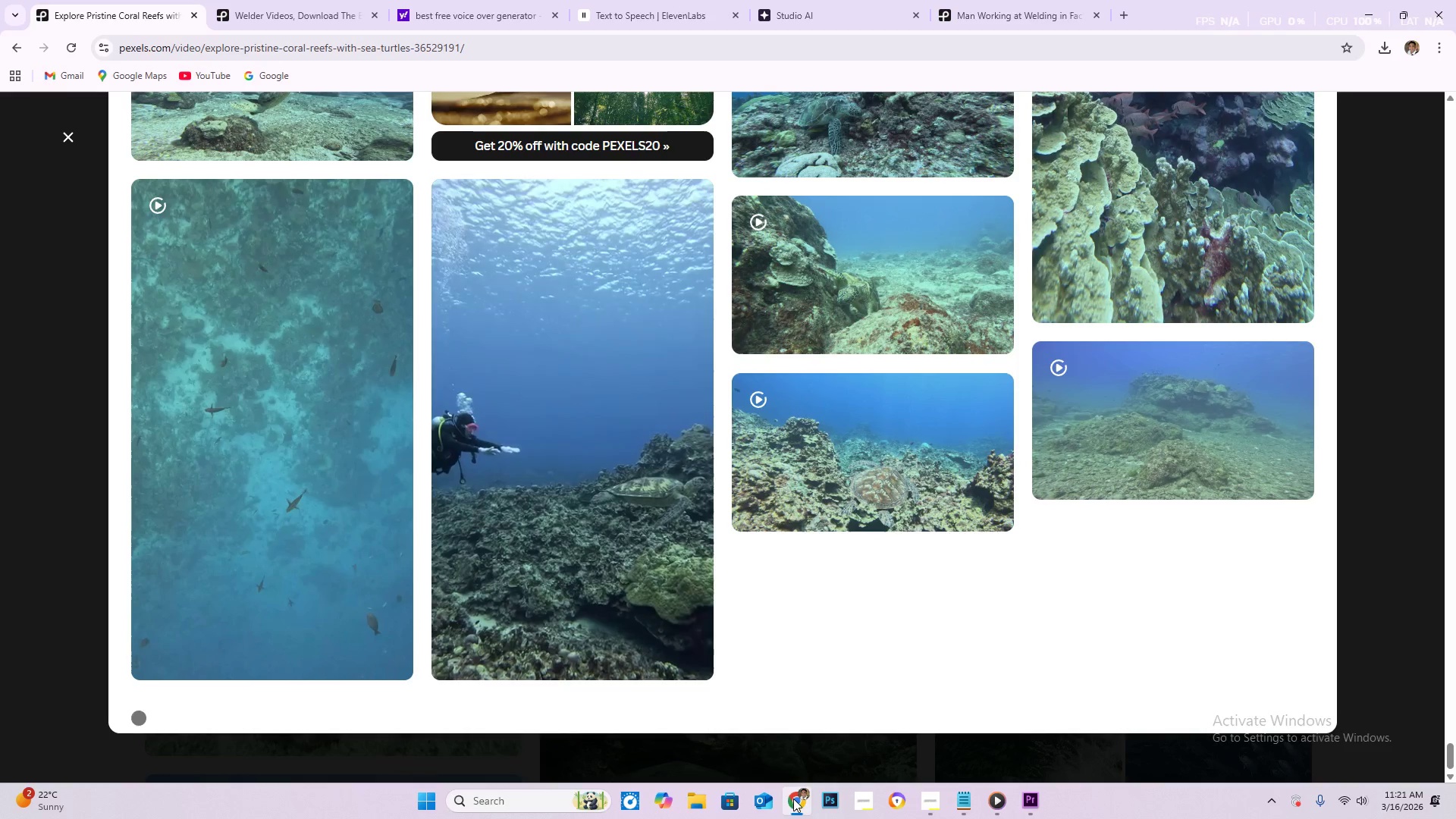 
scroll: coordinate [851, 504], scroll_direction: down, amount: 2.0
 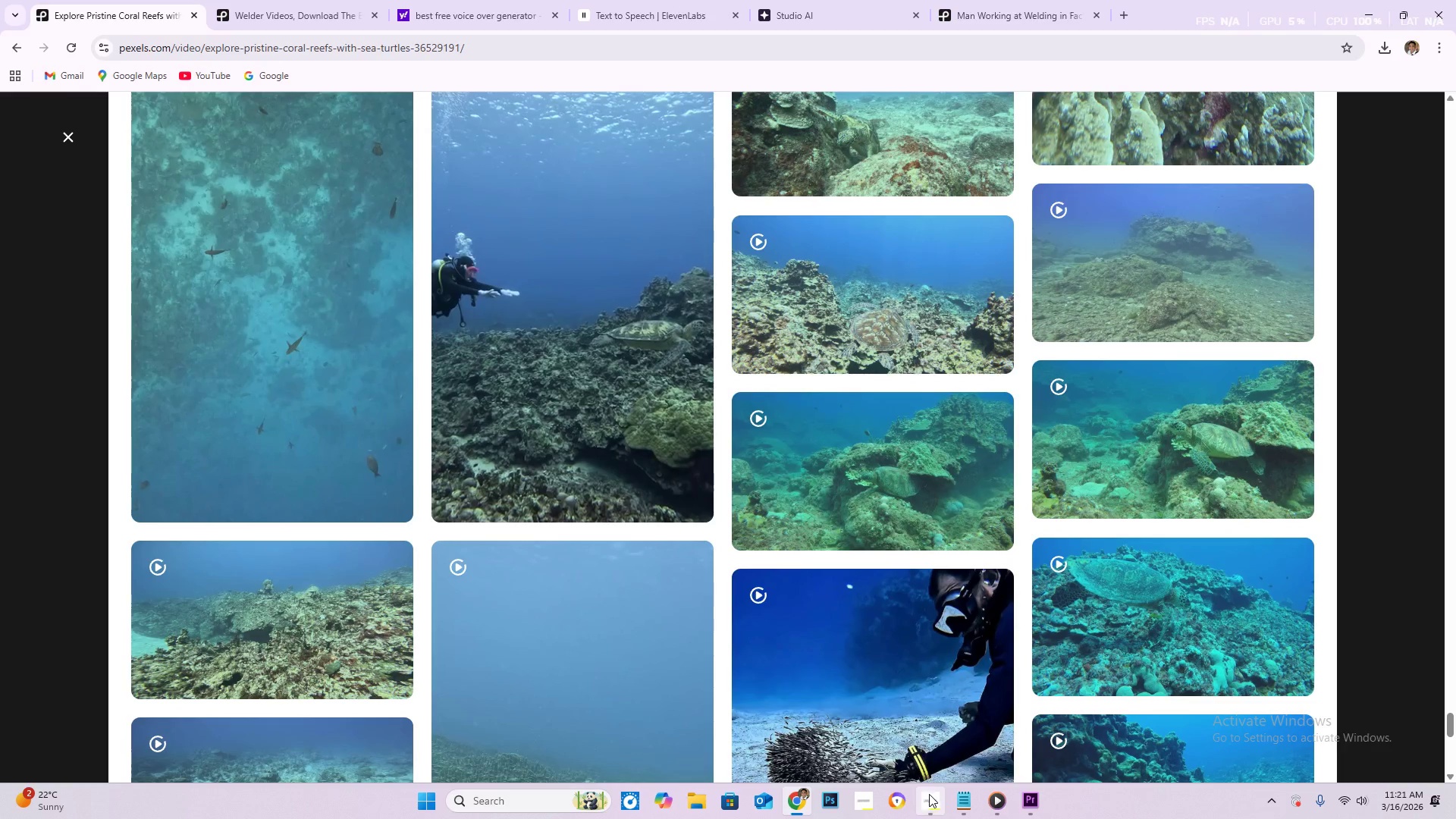 
left_click([934, 804])